 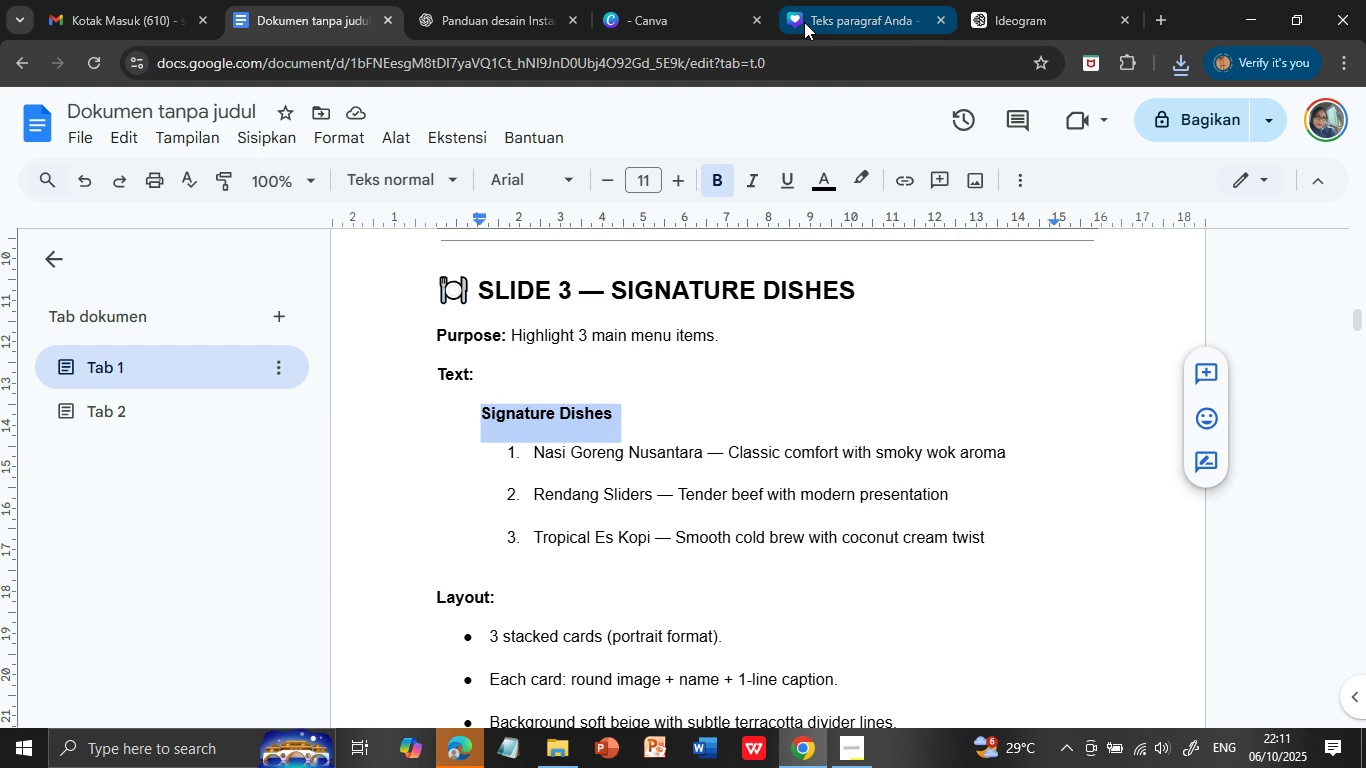 
left_click([824, 18])
 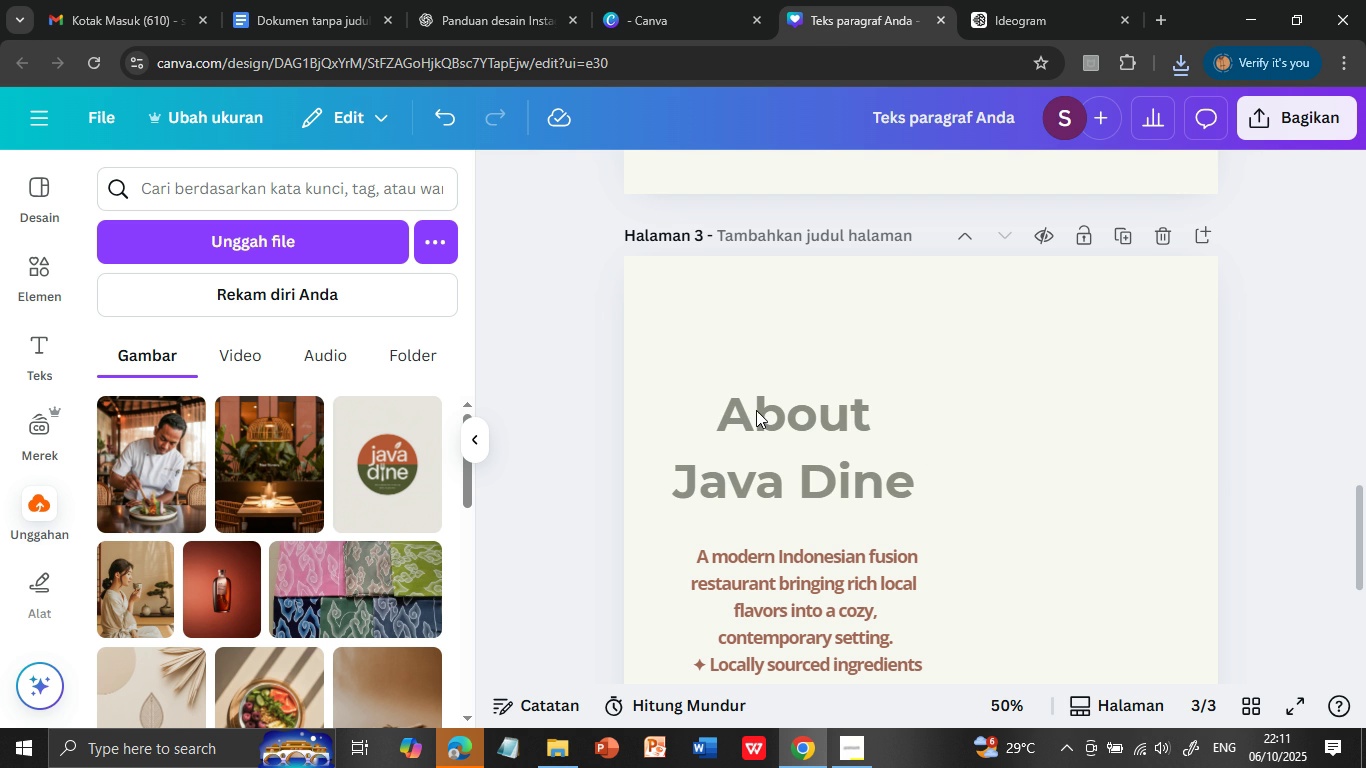 
left_click([736, 409])
 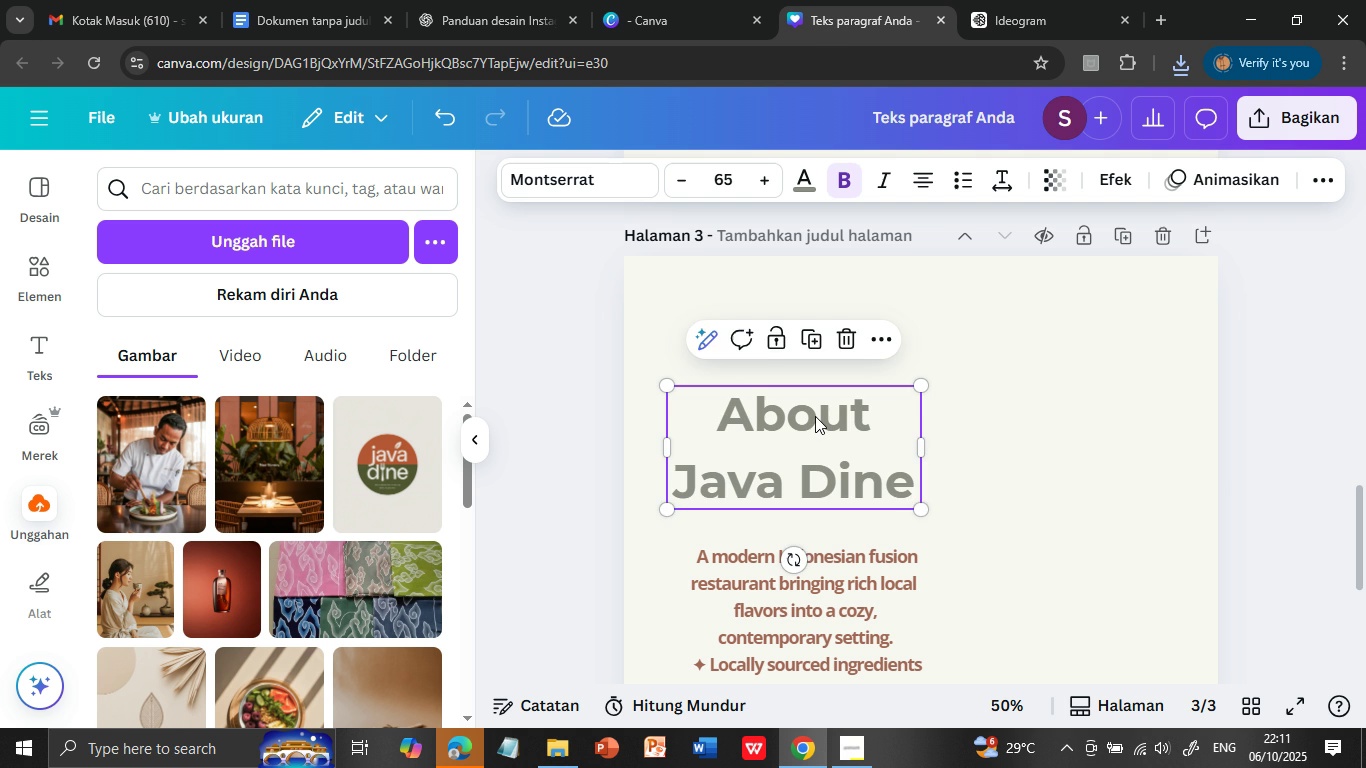 
left_click([815, 416])
 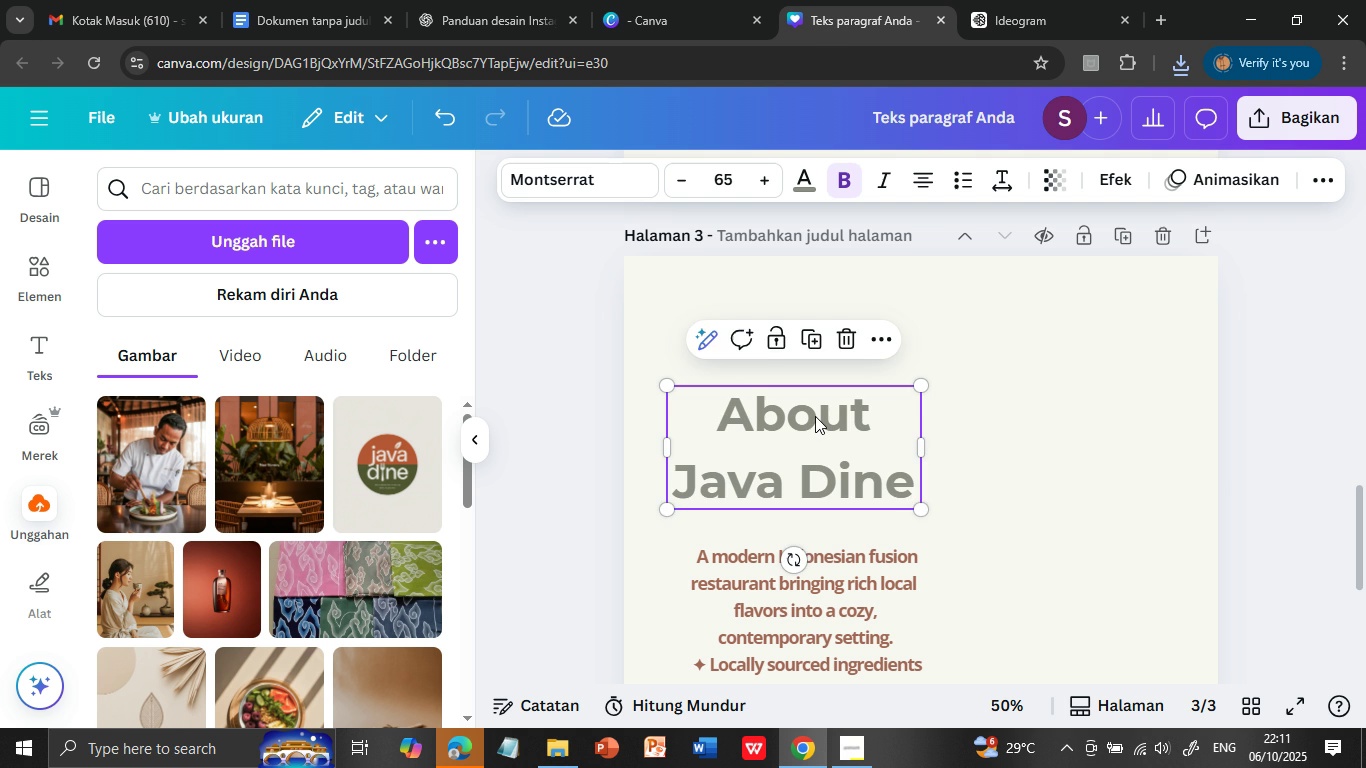 
triple_click([815, 416])
 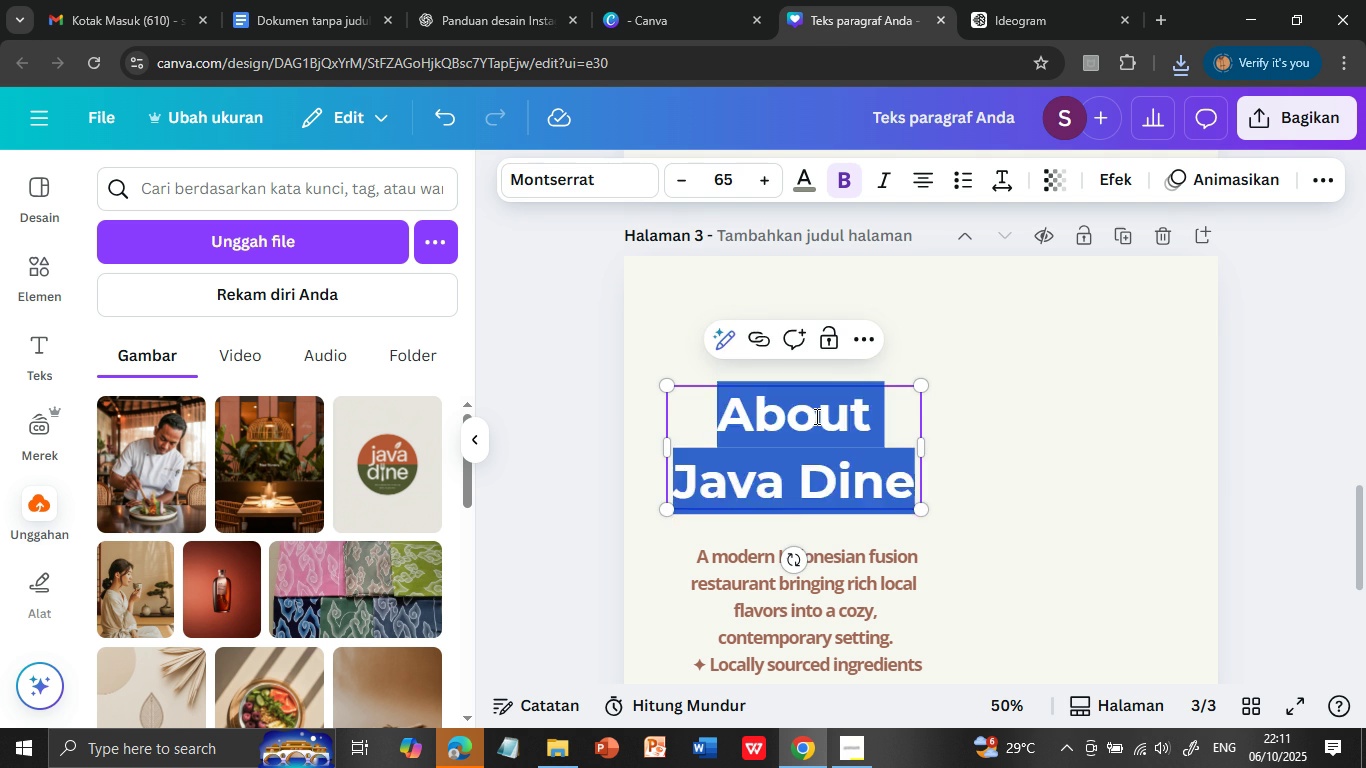 
double_click([815, 416])